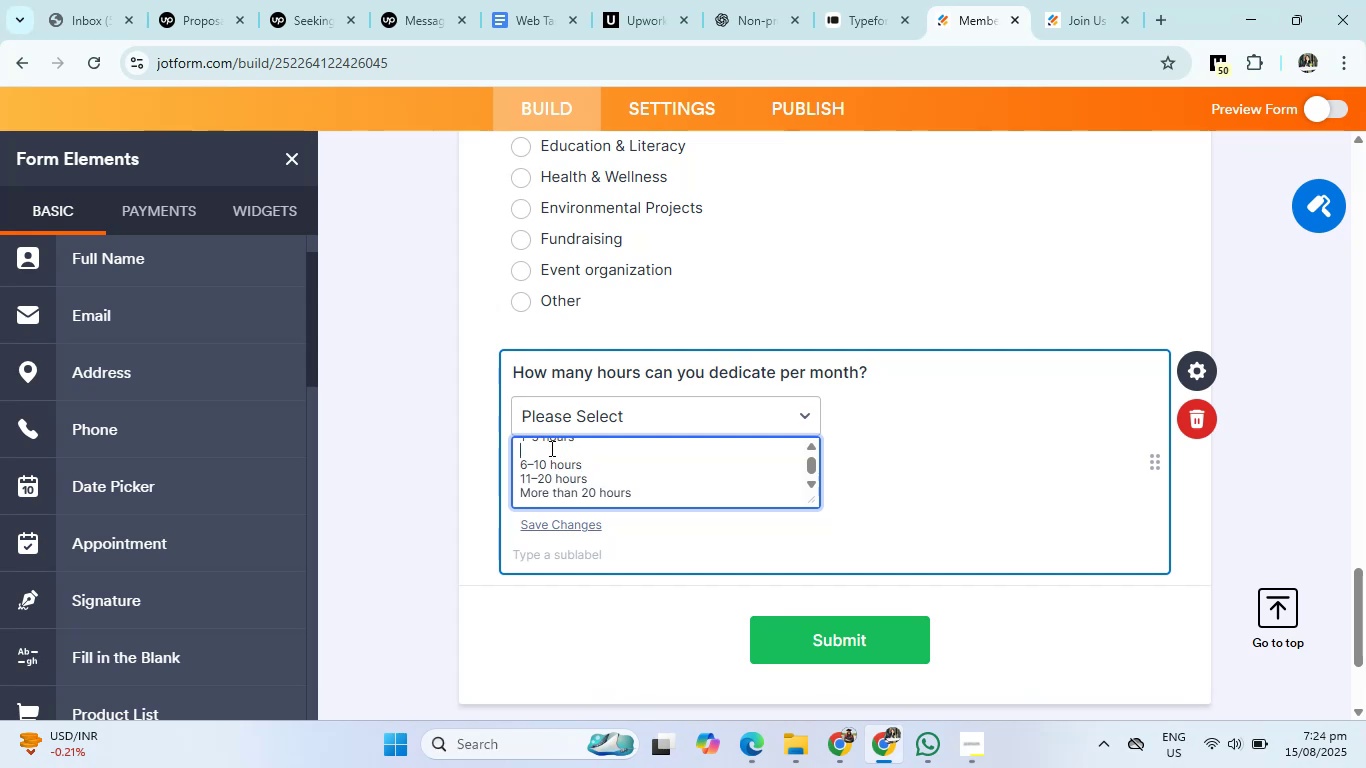 
key(Backspace)
 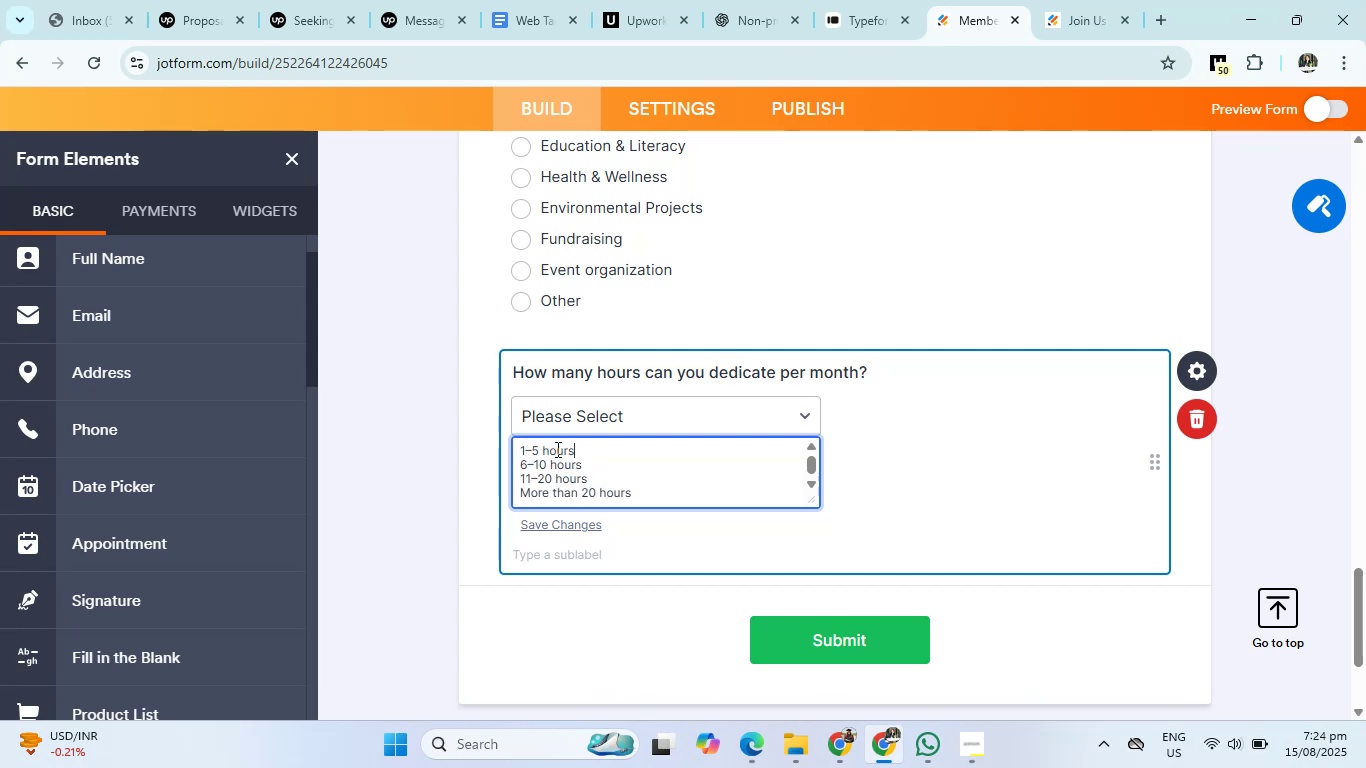 
scroll: coordinate [563, 462], scroll_direction: down, amount: 2.0
 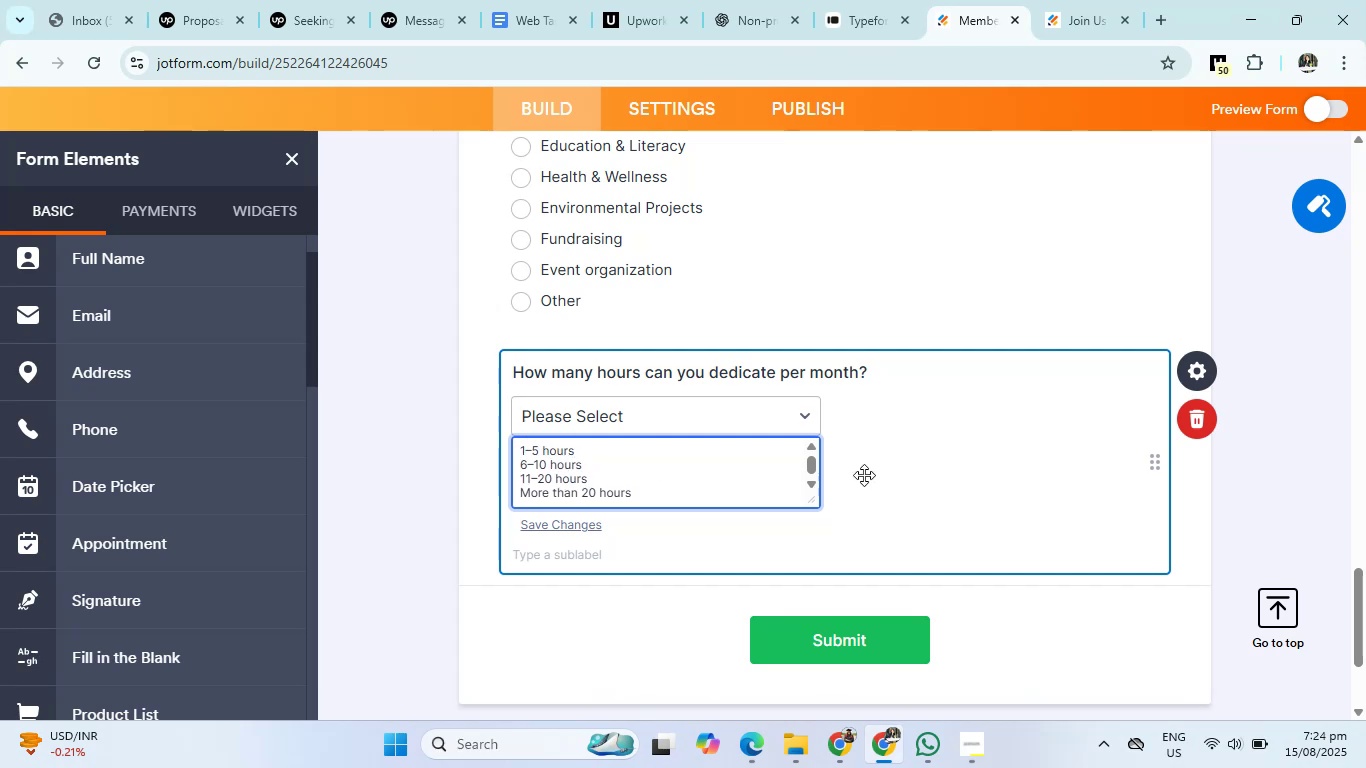 
left_click([877, 474])
 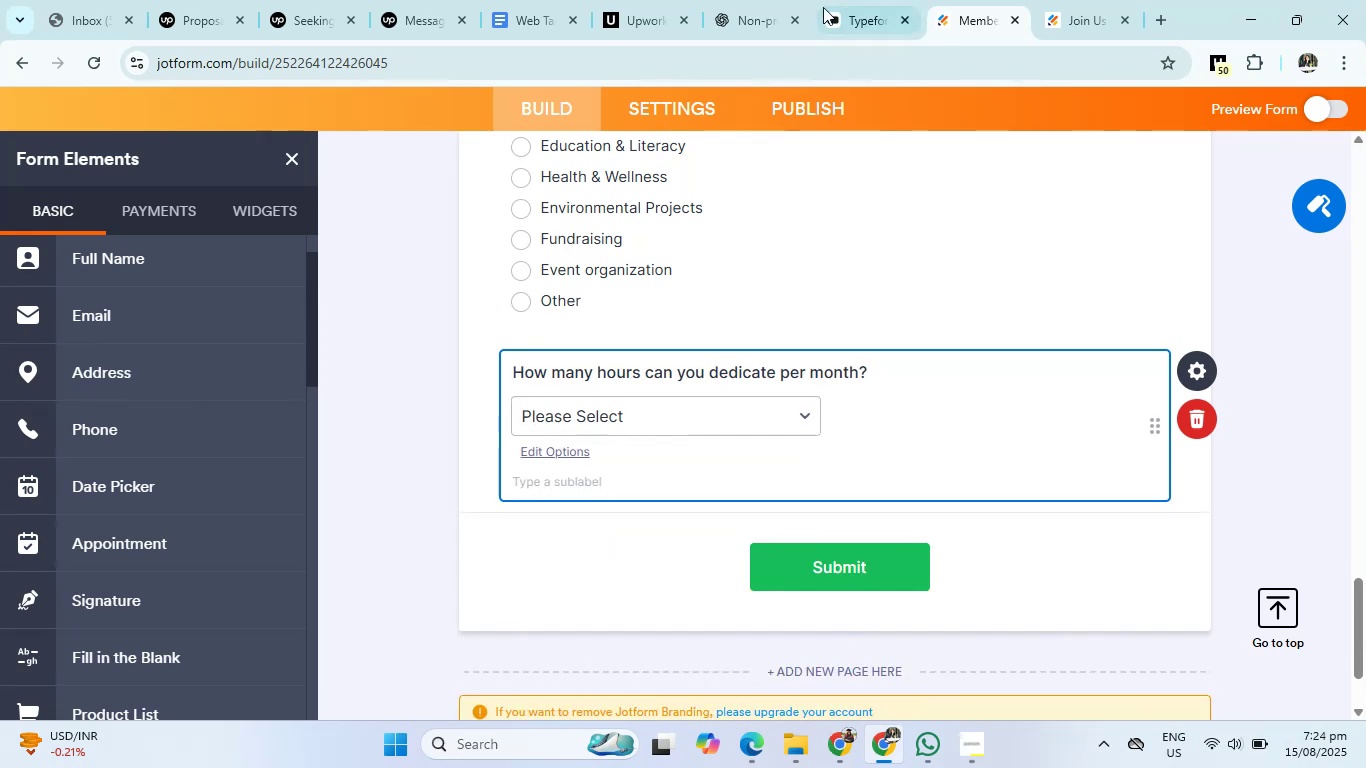 
left_click([765, 0])
 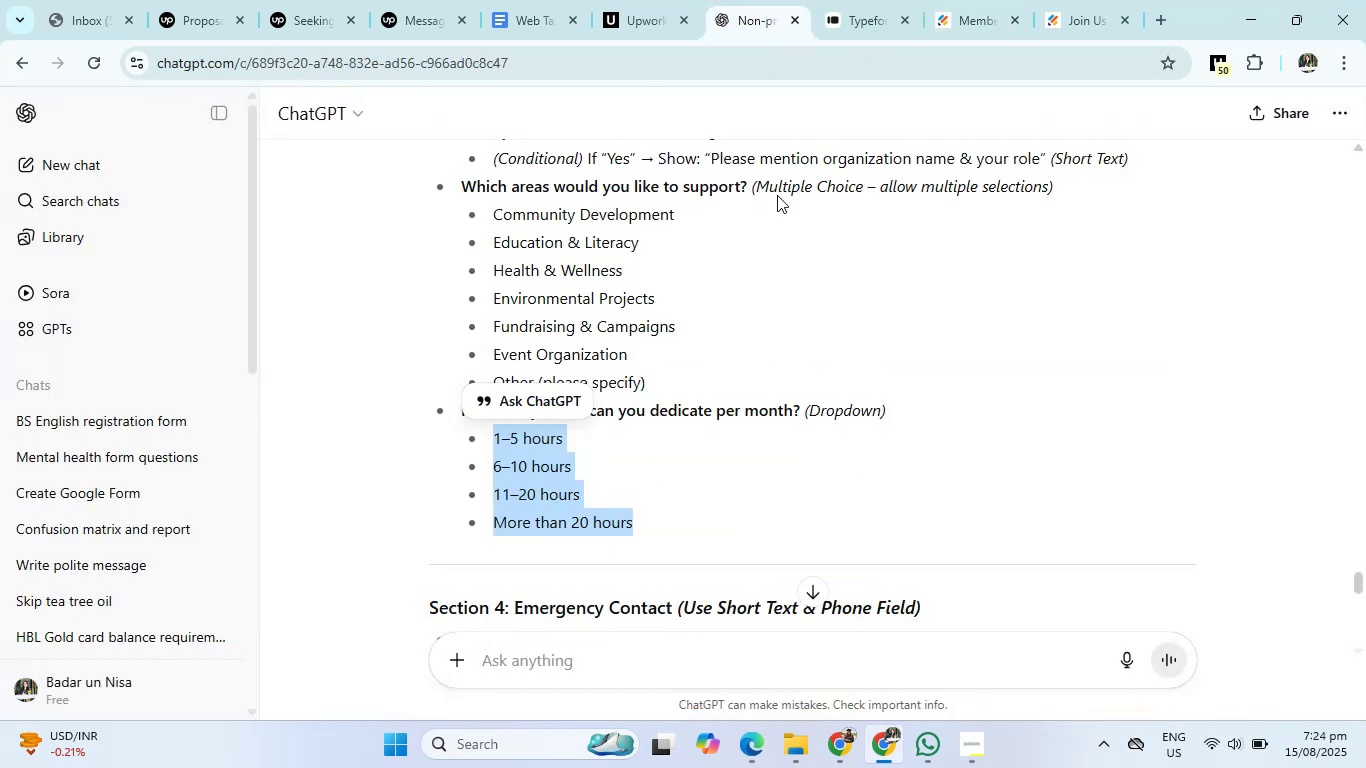 
scroll: coordinate [706, 386], scroll_direction: down, amount: 3.0
 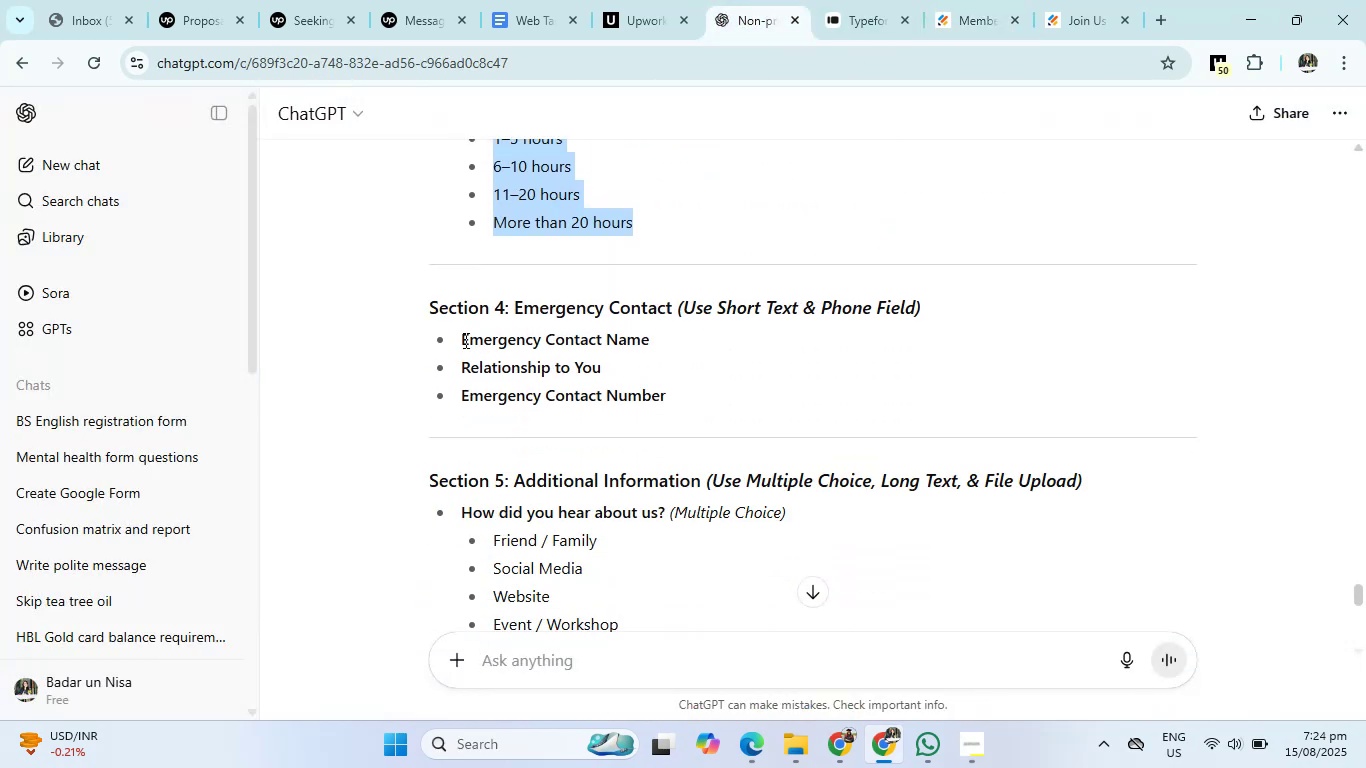 
left_click([971, 16])
 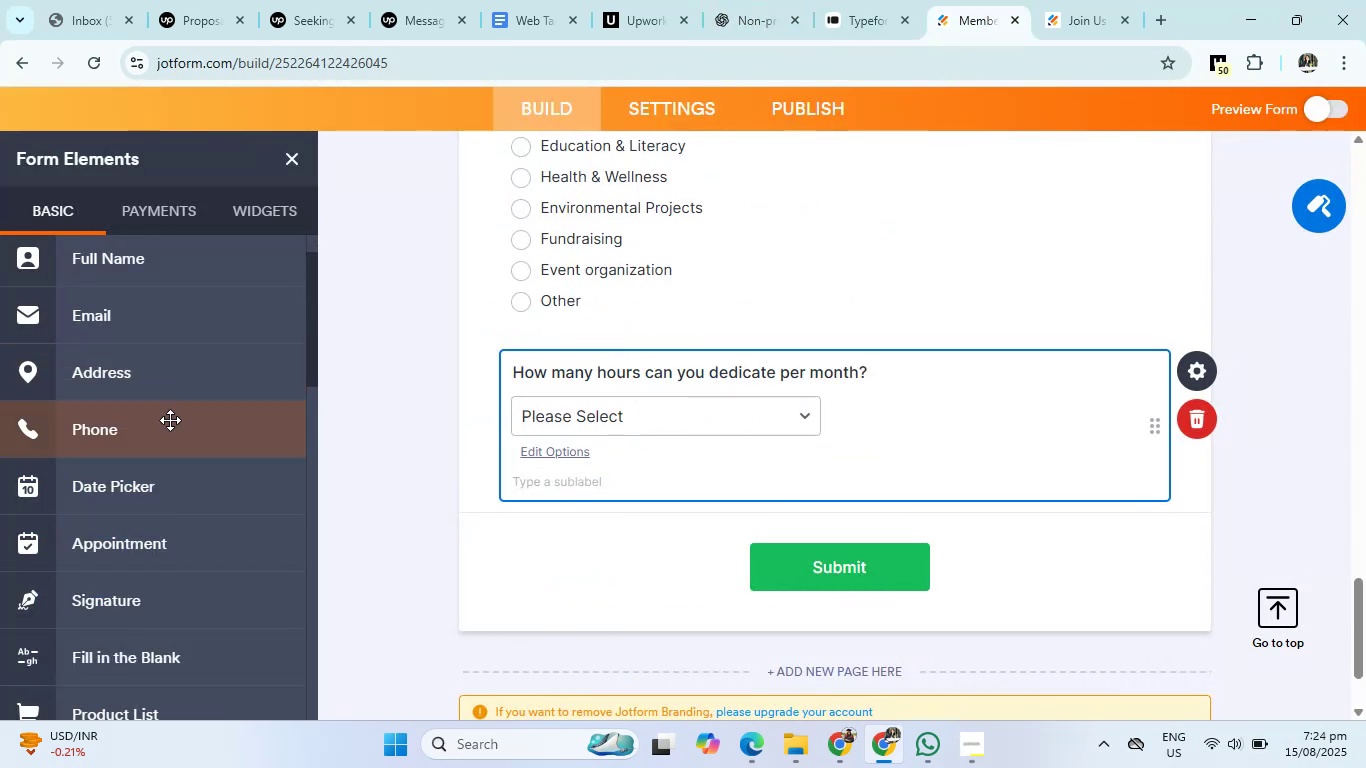 
scroll: coordinate [170, 420], scroll_direction: down, amount: 4.0
 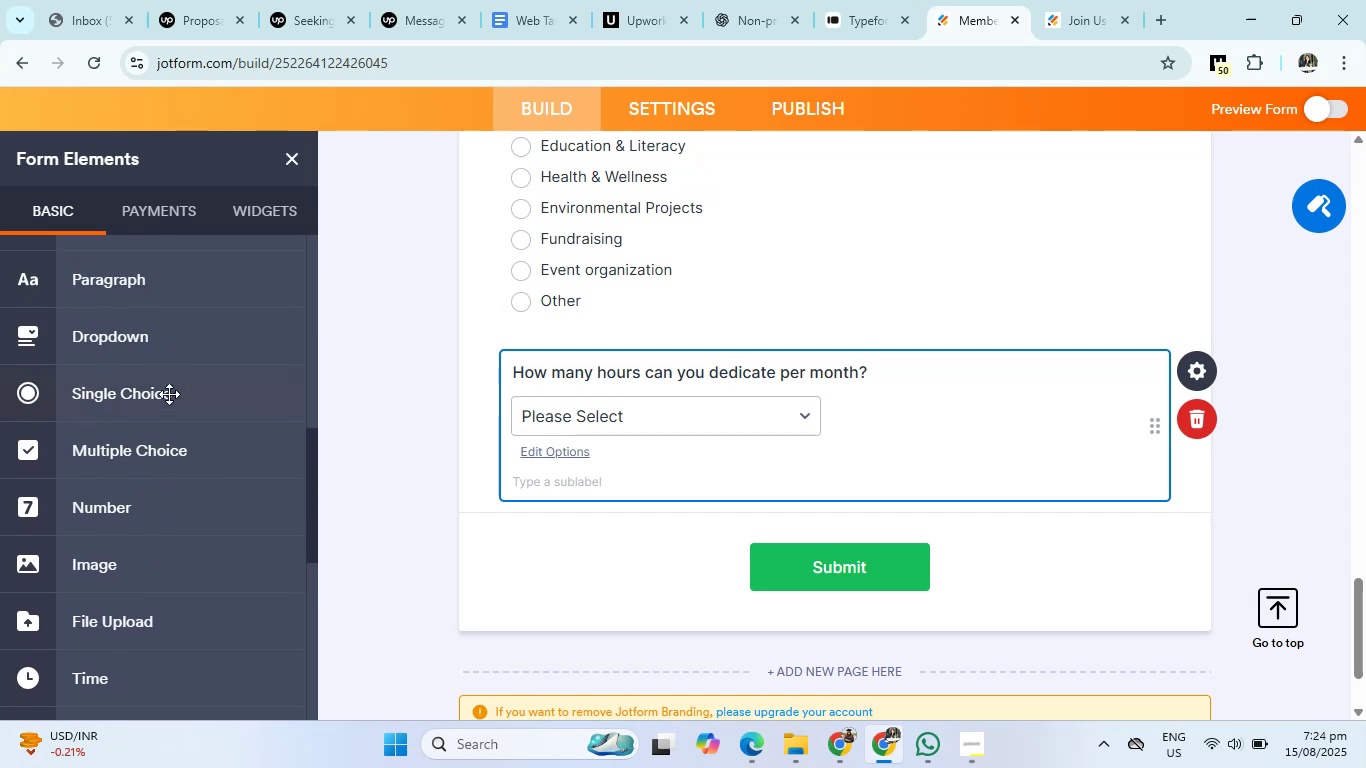 
scroll: coordinate [140, 305], scroll_direction: up, amount: 1.0
 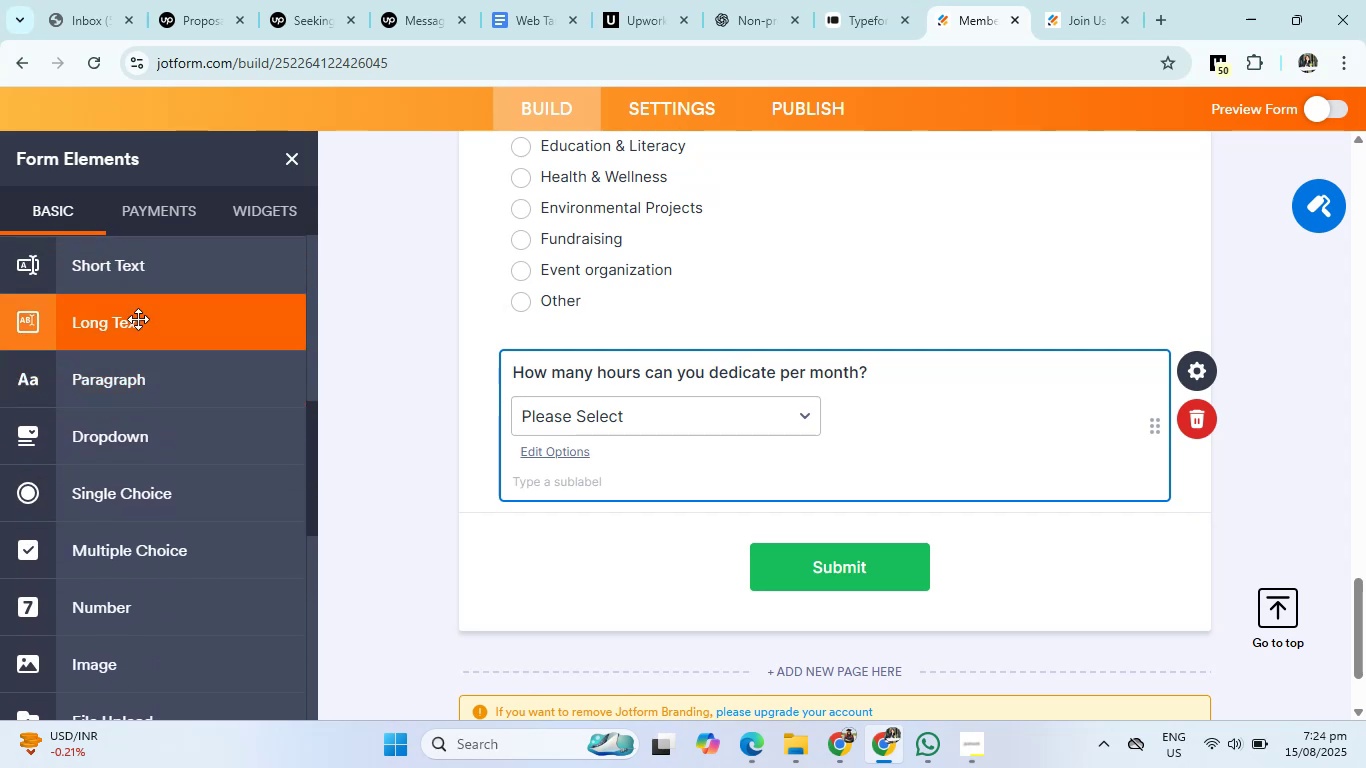 
scroll: coordinate [138, 319], scroll_direction: down, amount: 3.0
 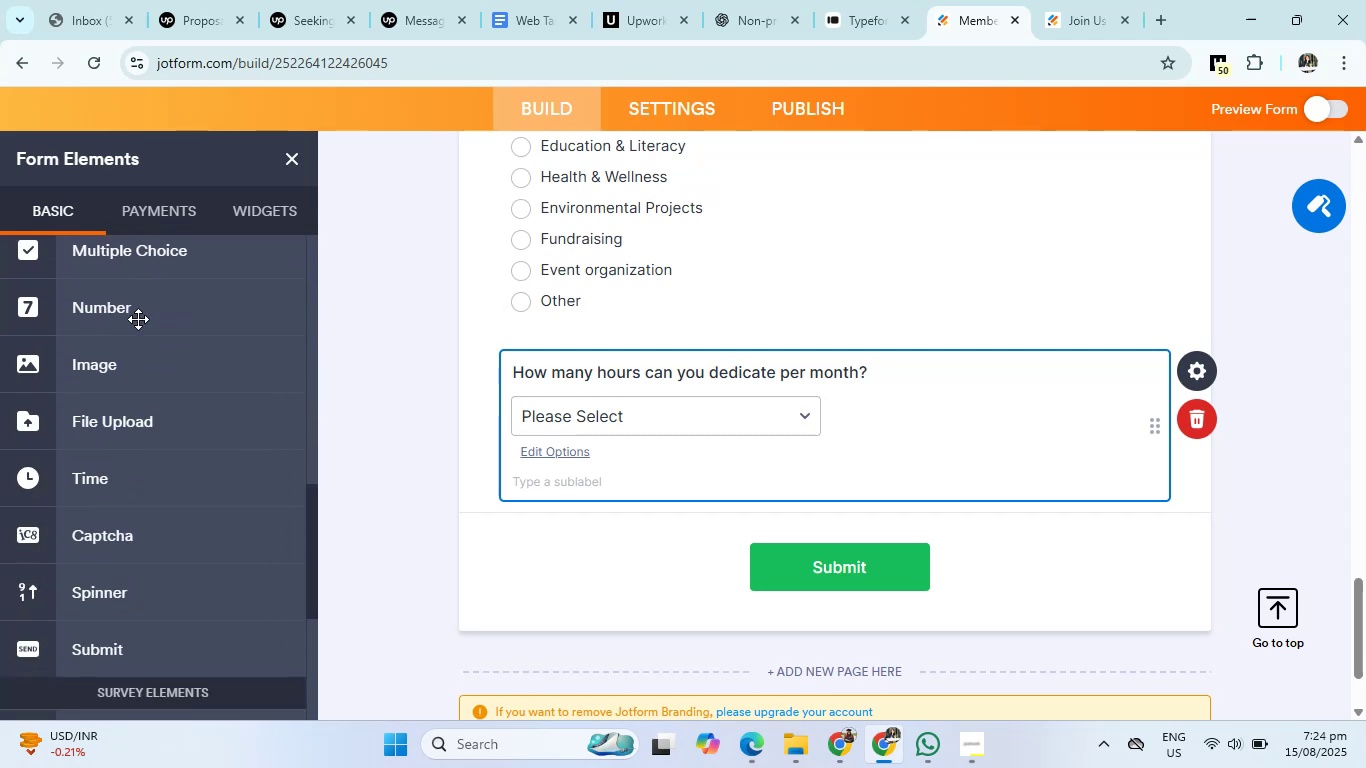 
scroll: coordinate [121, 381], scroll_direction: up, amount: 9.0
 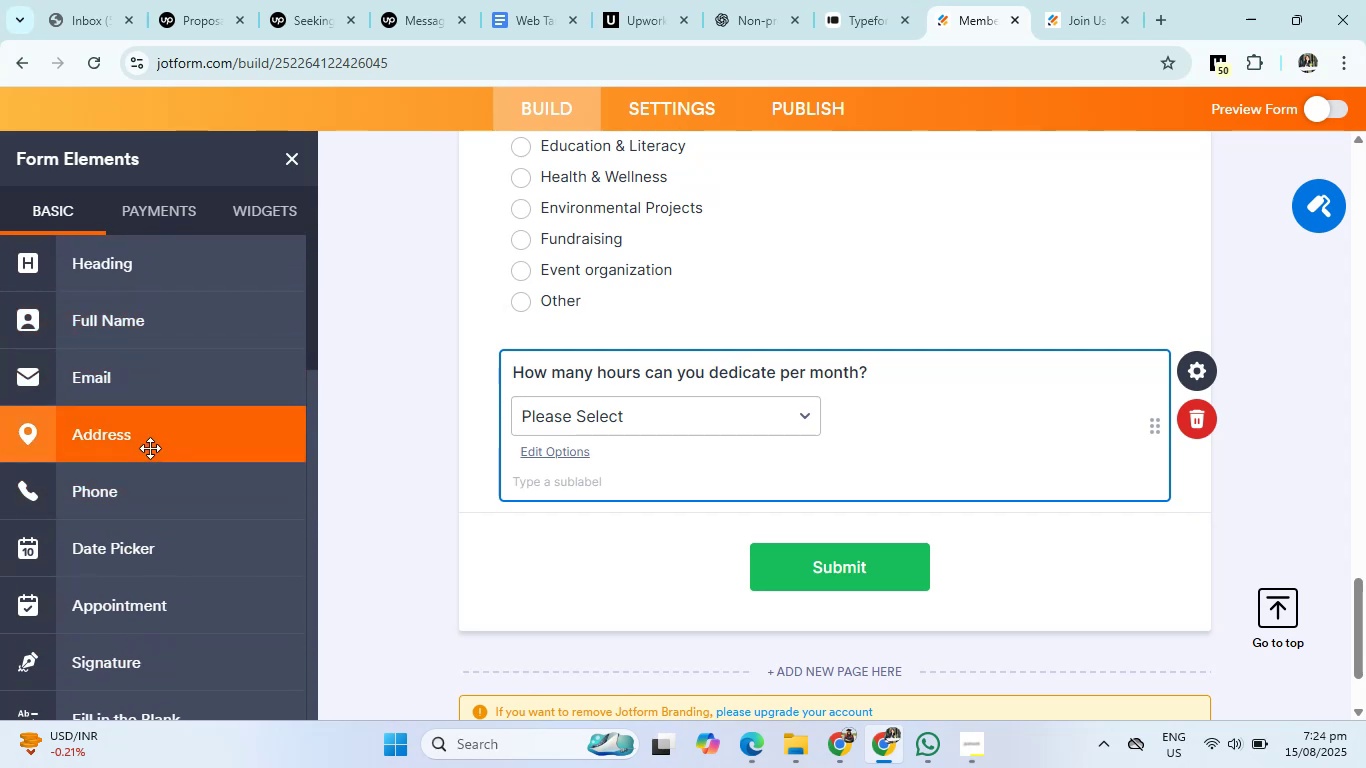 
left_click([141, 499])
 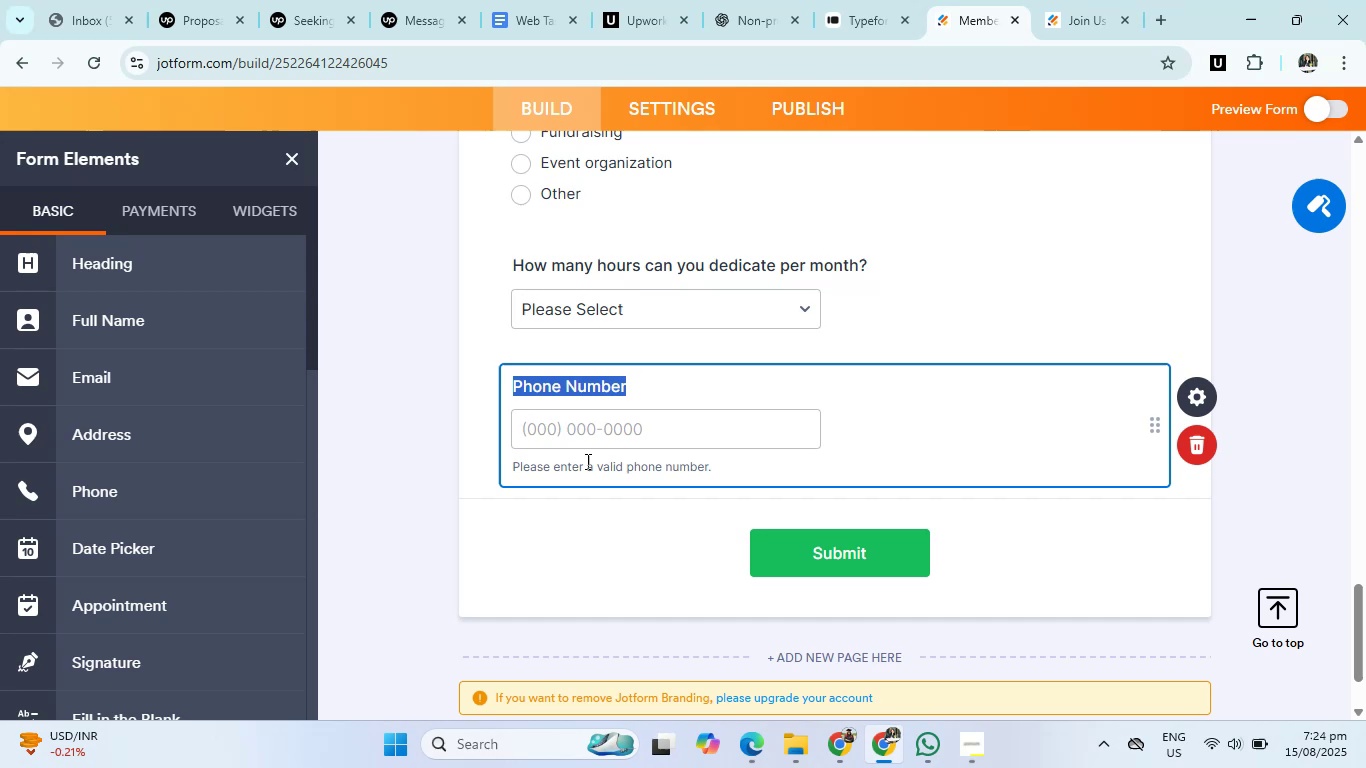 
key(Backspace)
type(Emergancy Contact Details)
 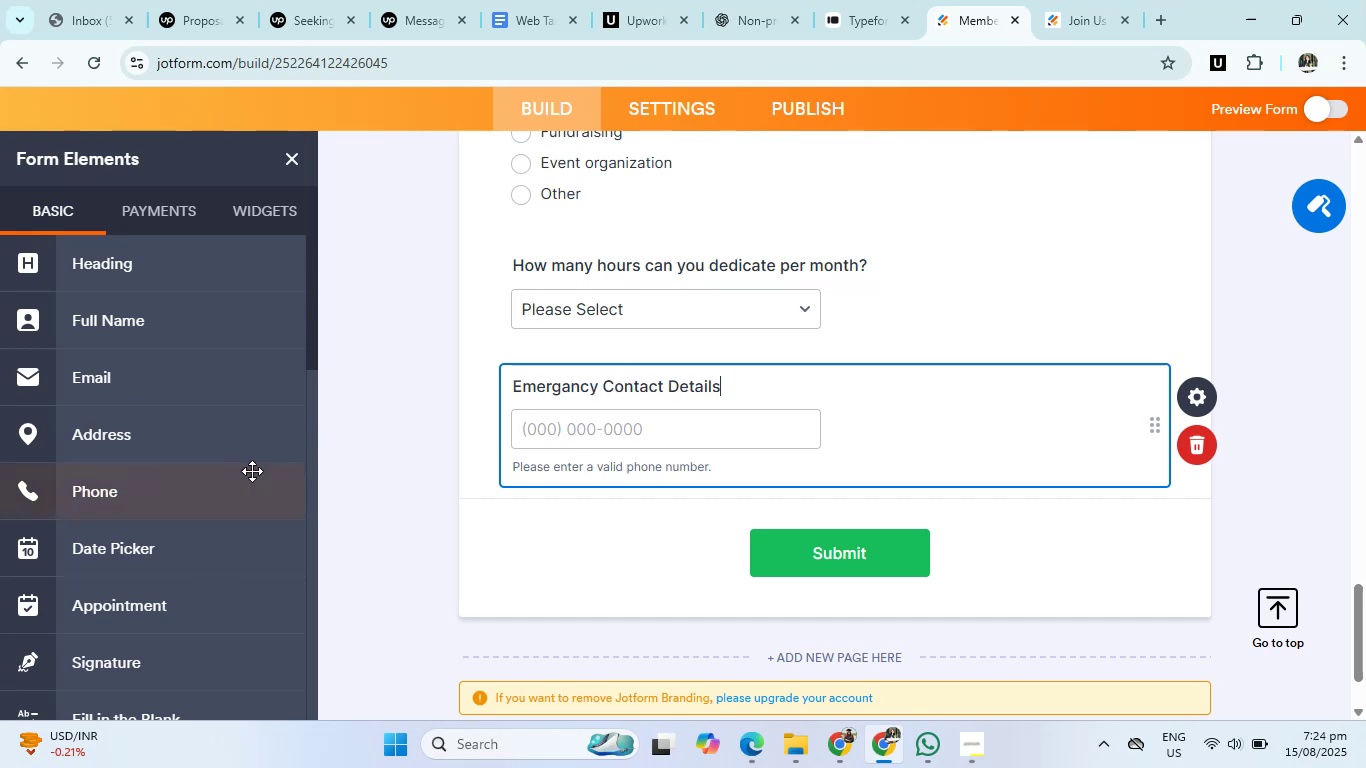 
left_click([133, 324])
 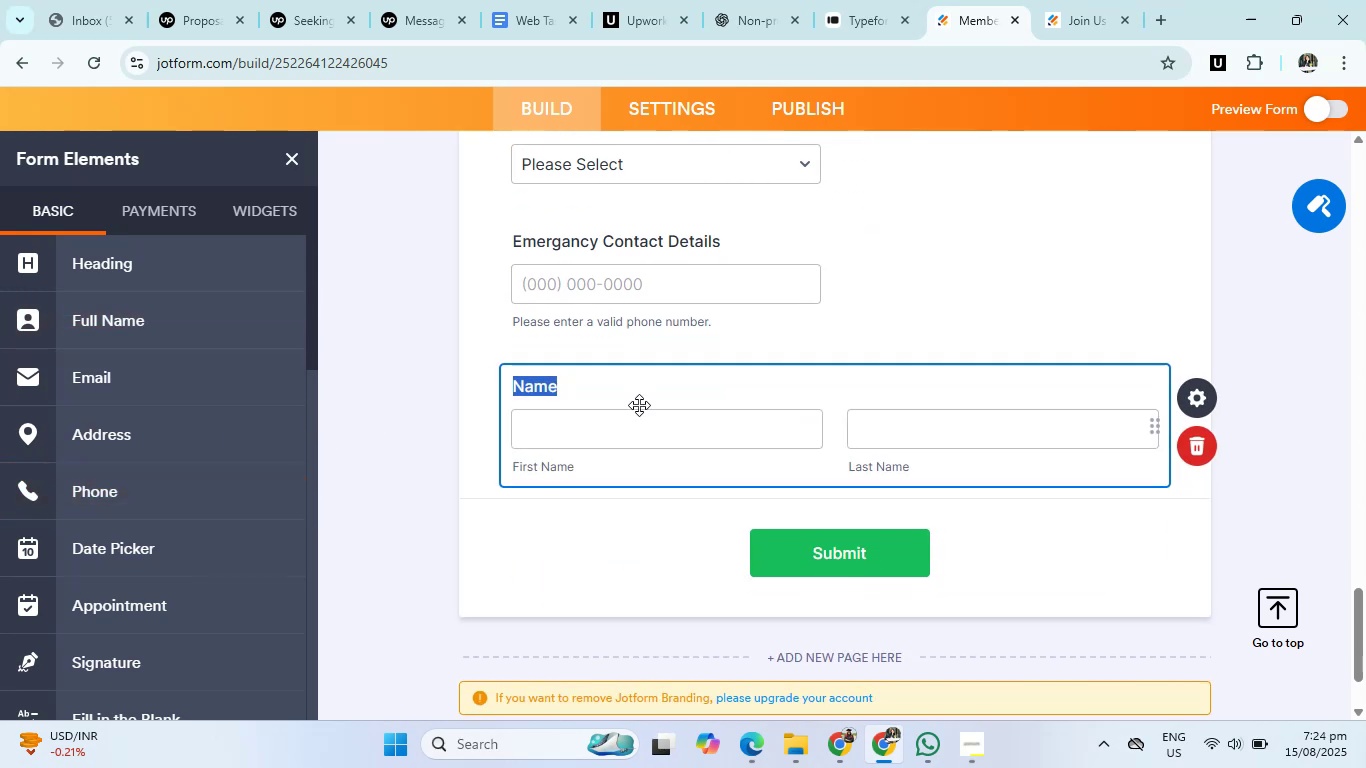 
key(Backspace)
type(Emergancy Contact name)
 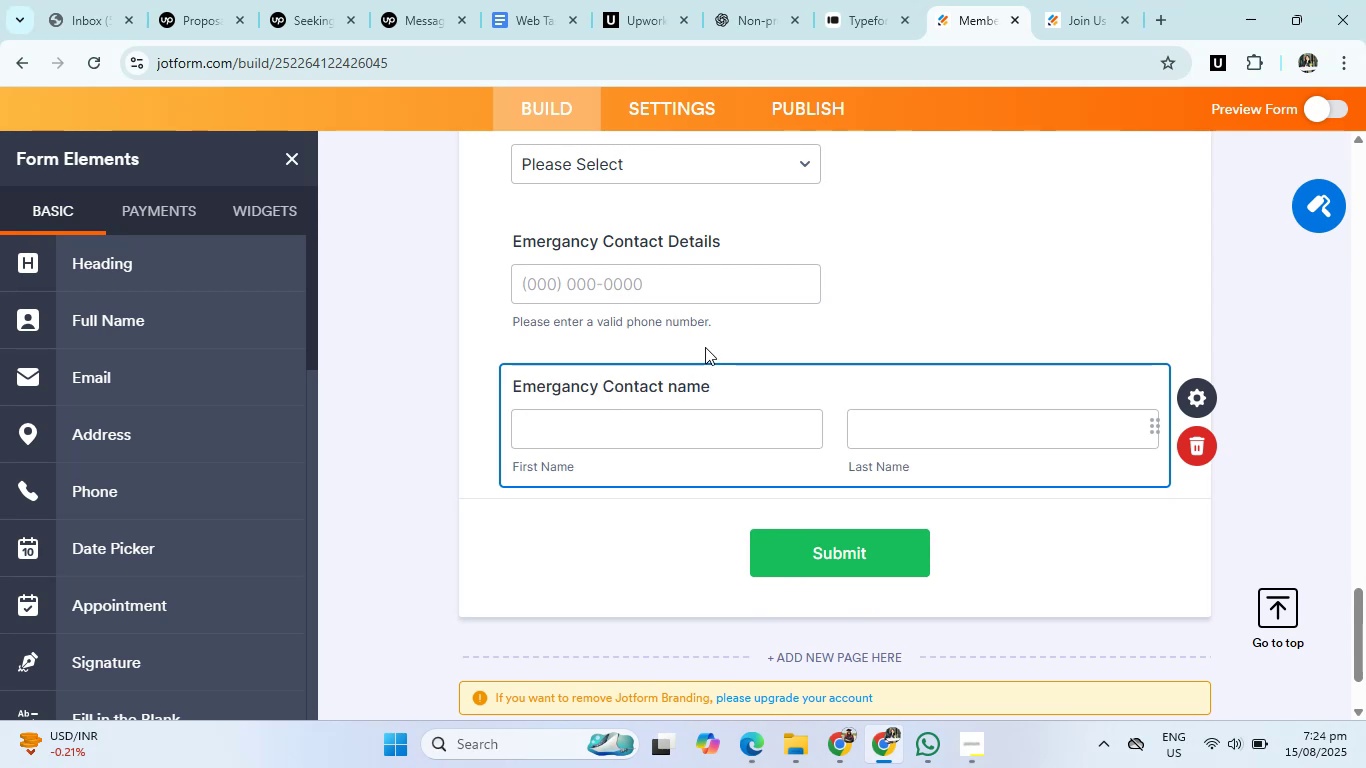 
left_click([828, 268])
 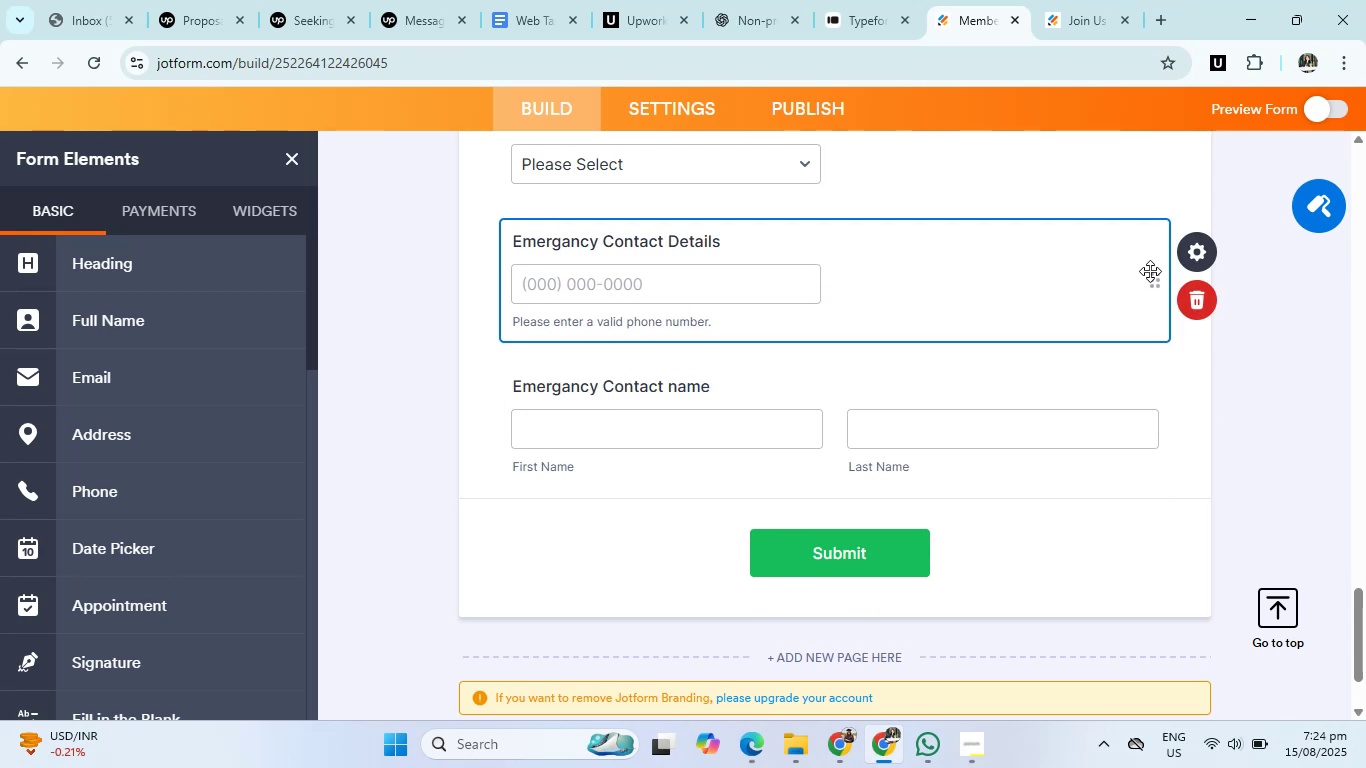 
right_click([1150, 276])
 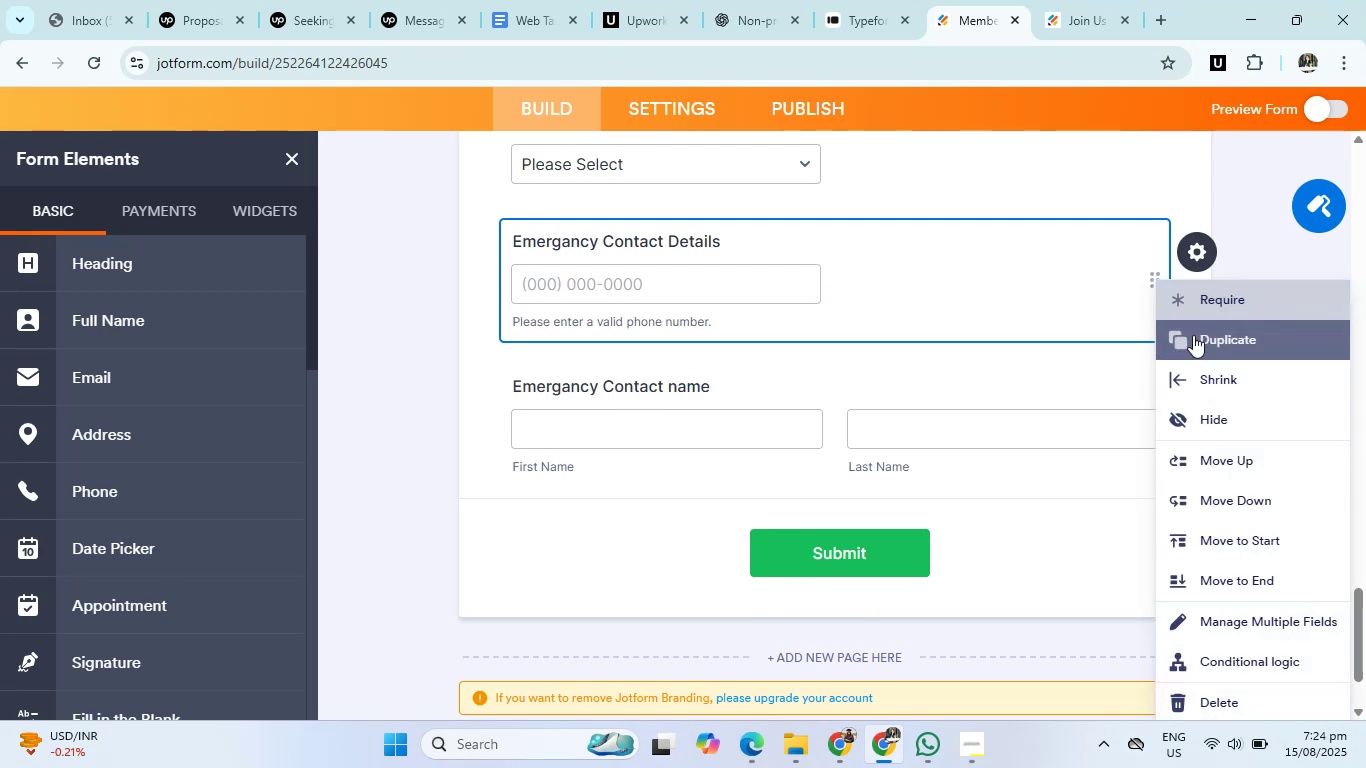 
left_click([1199, 361])
 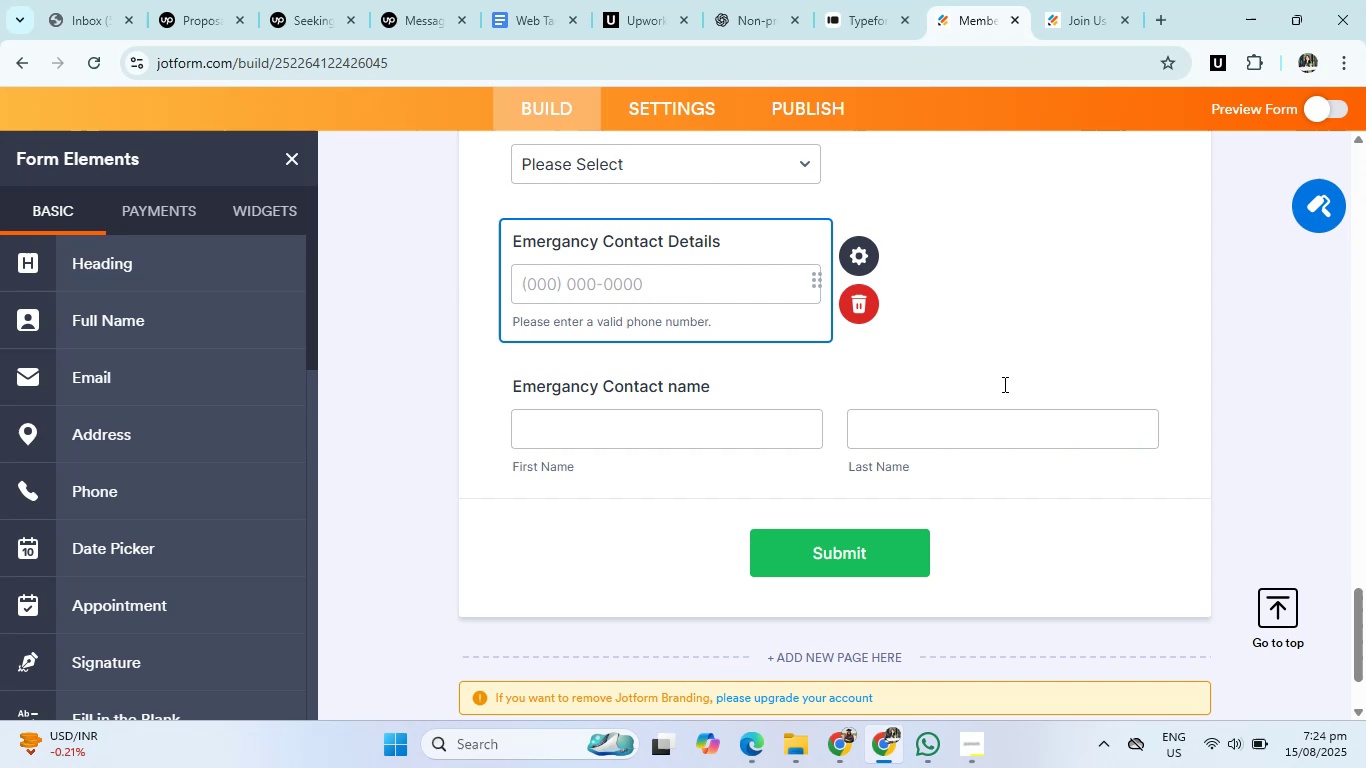 
left_click([981, 403])
 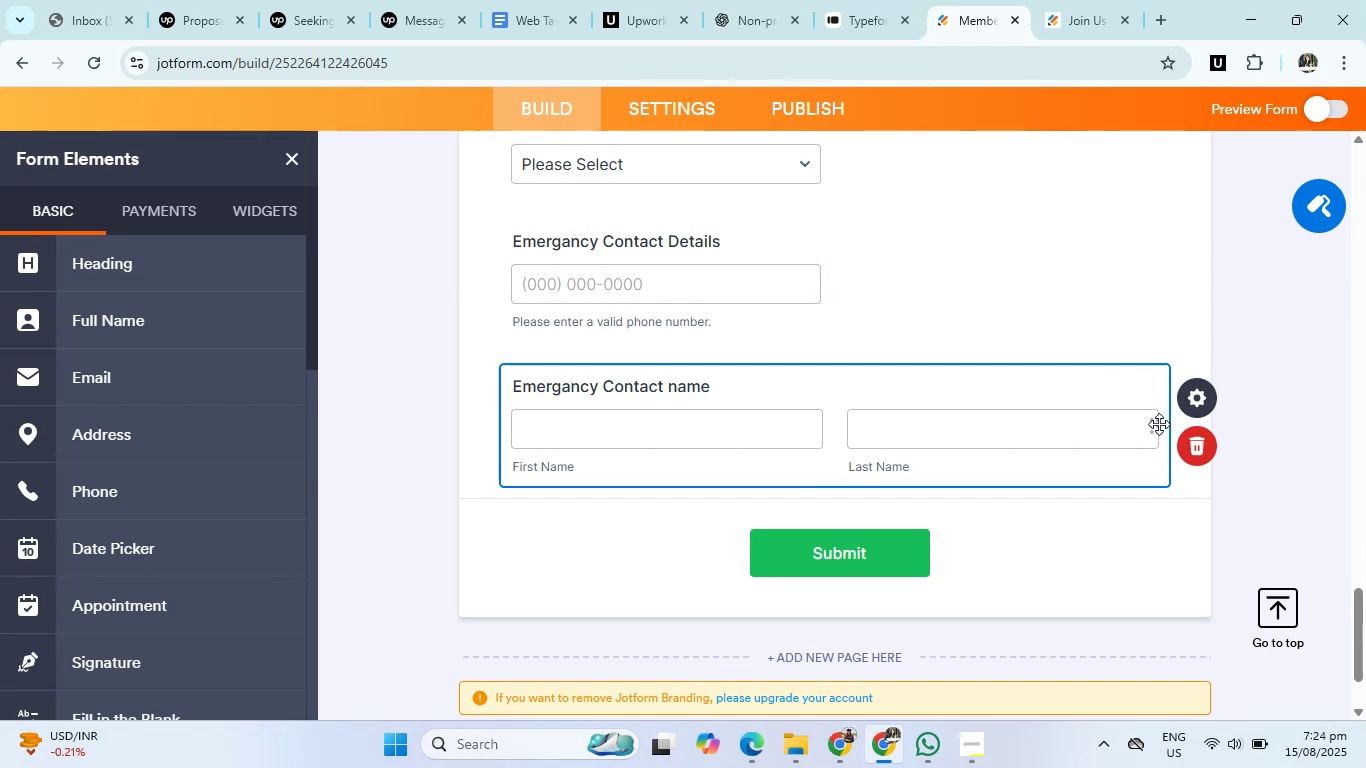 
right_click([1159, 425])
 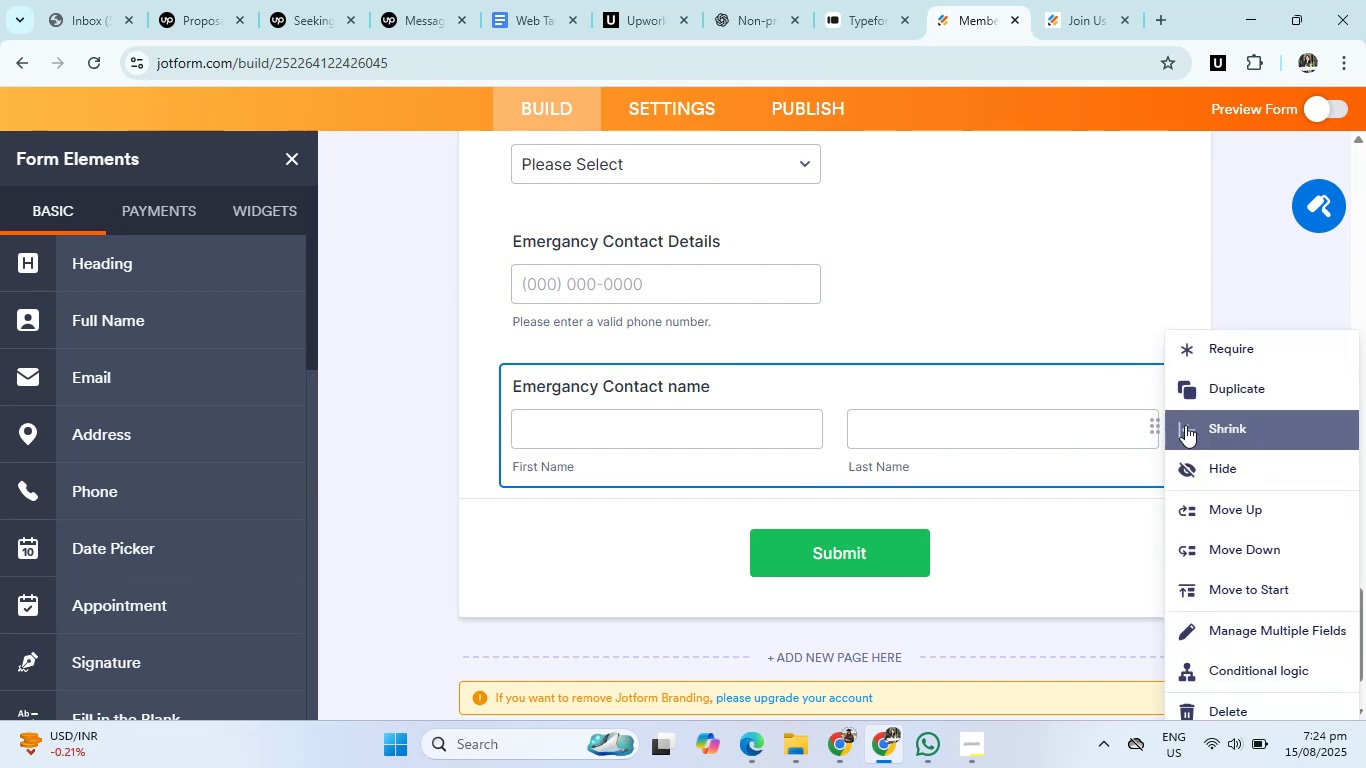 
left_click([1213, 427])
 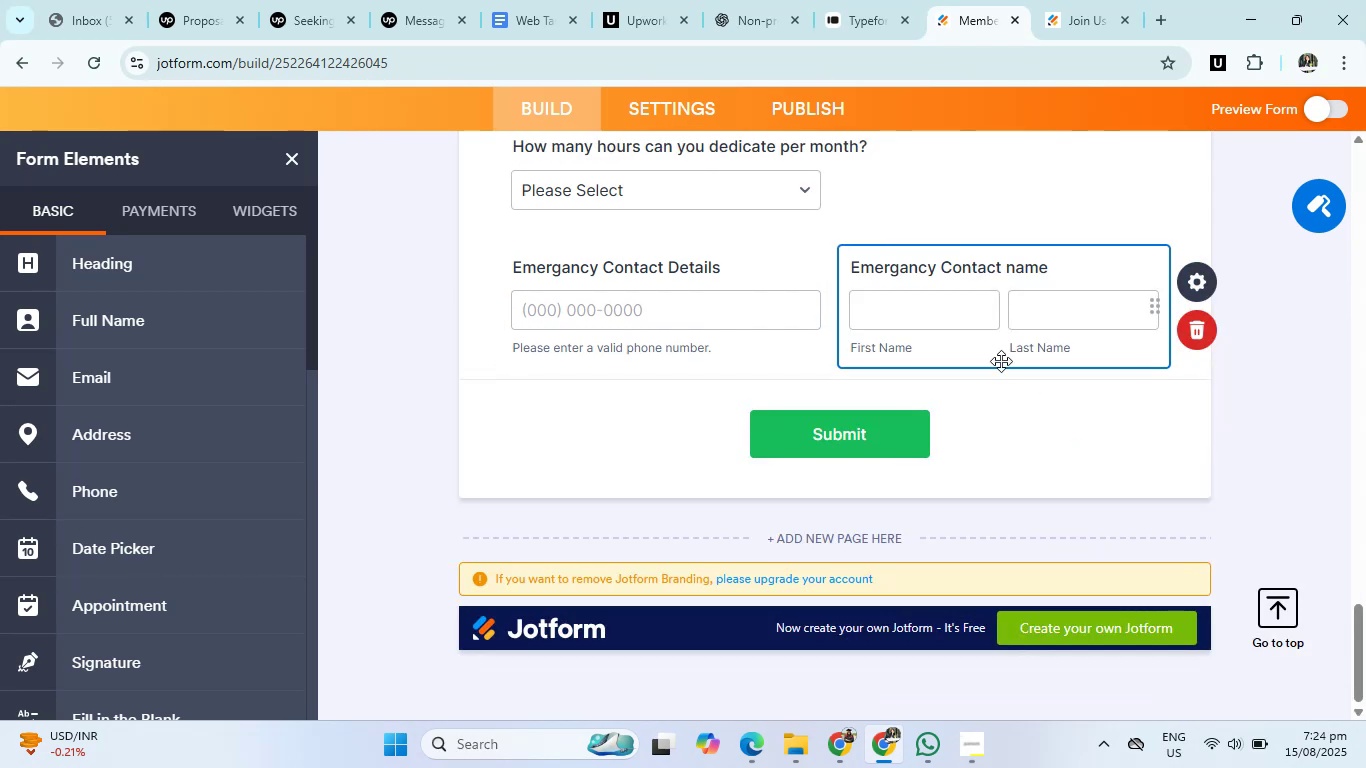 
left_click([1064, 305])
 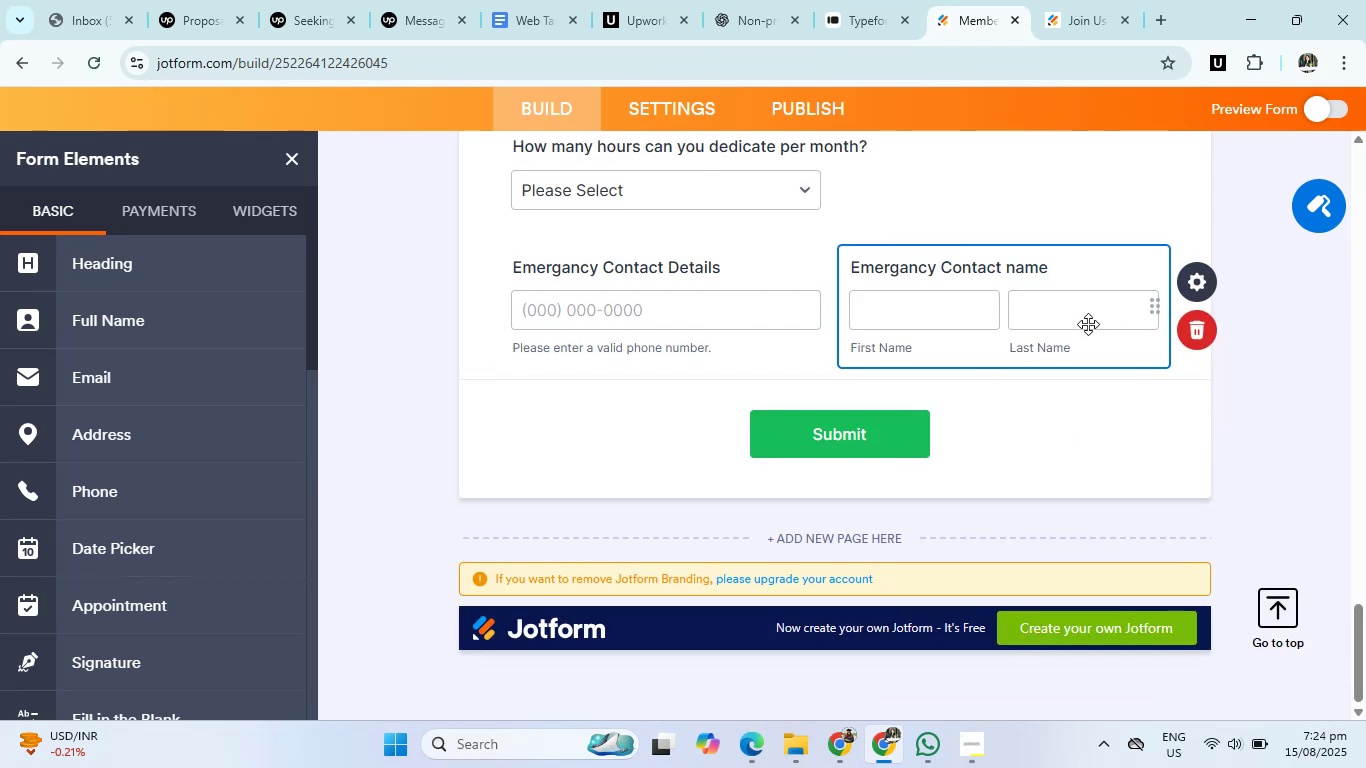 
double_click([1065, 332])
 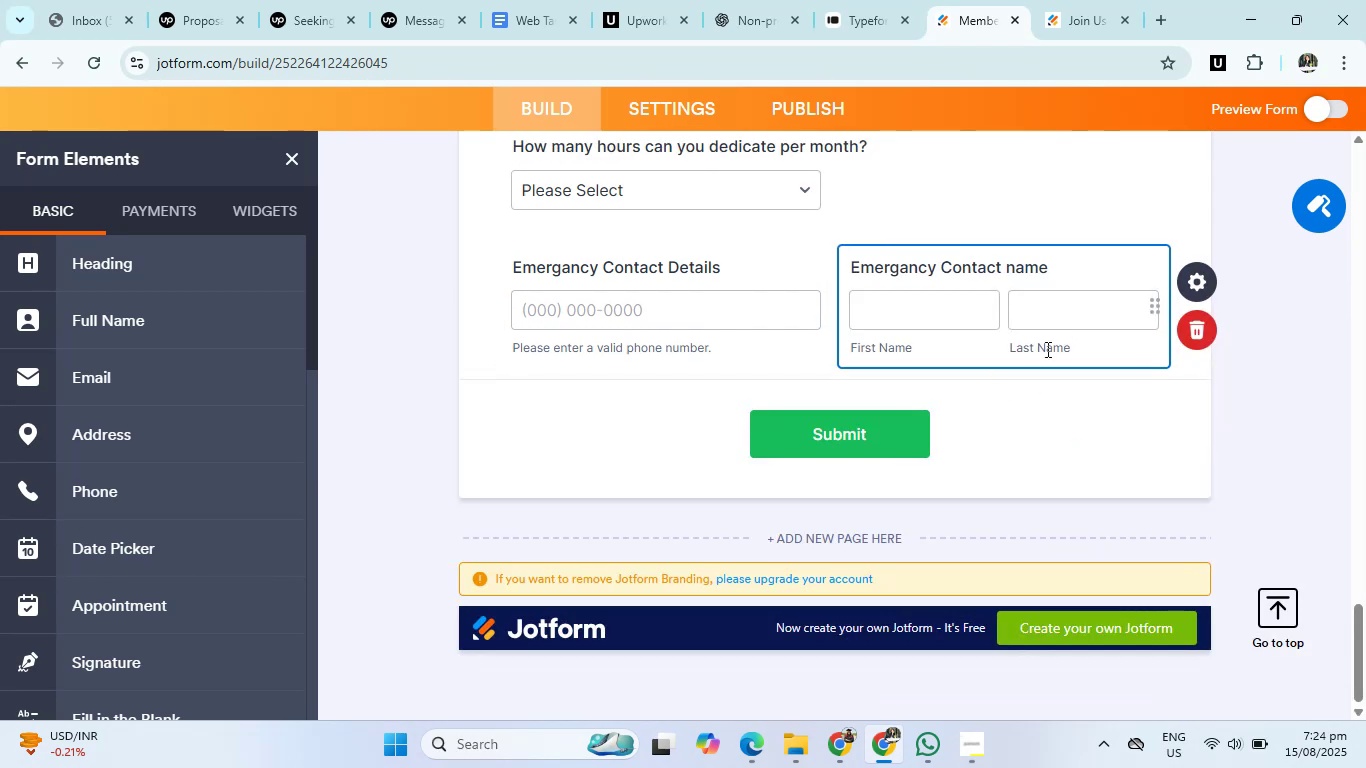 
triple_click([1046, 349])
 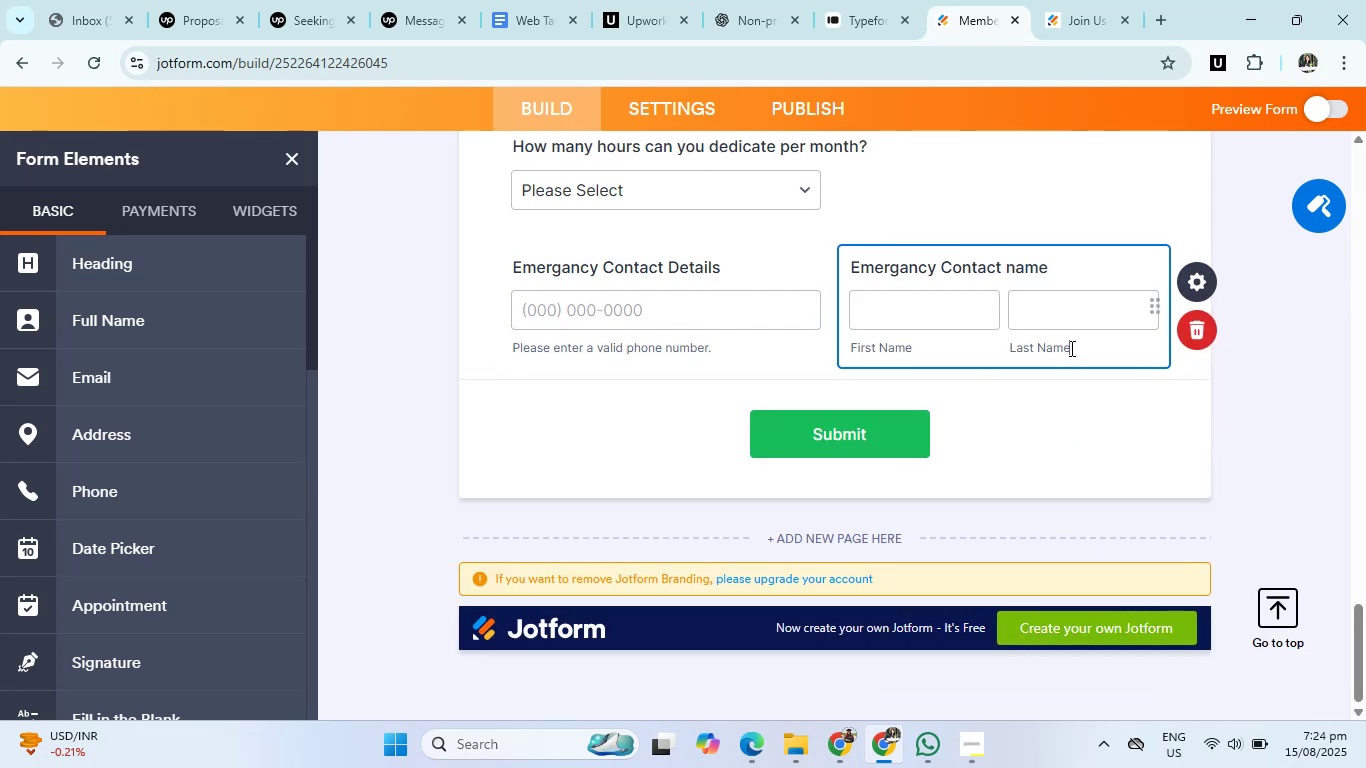 